 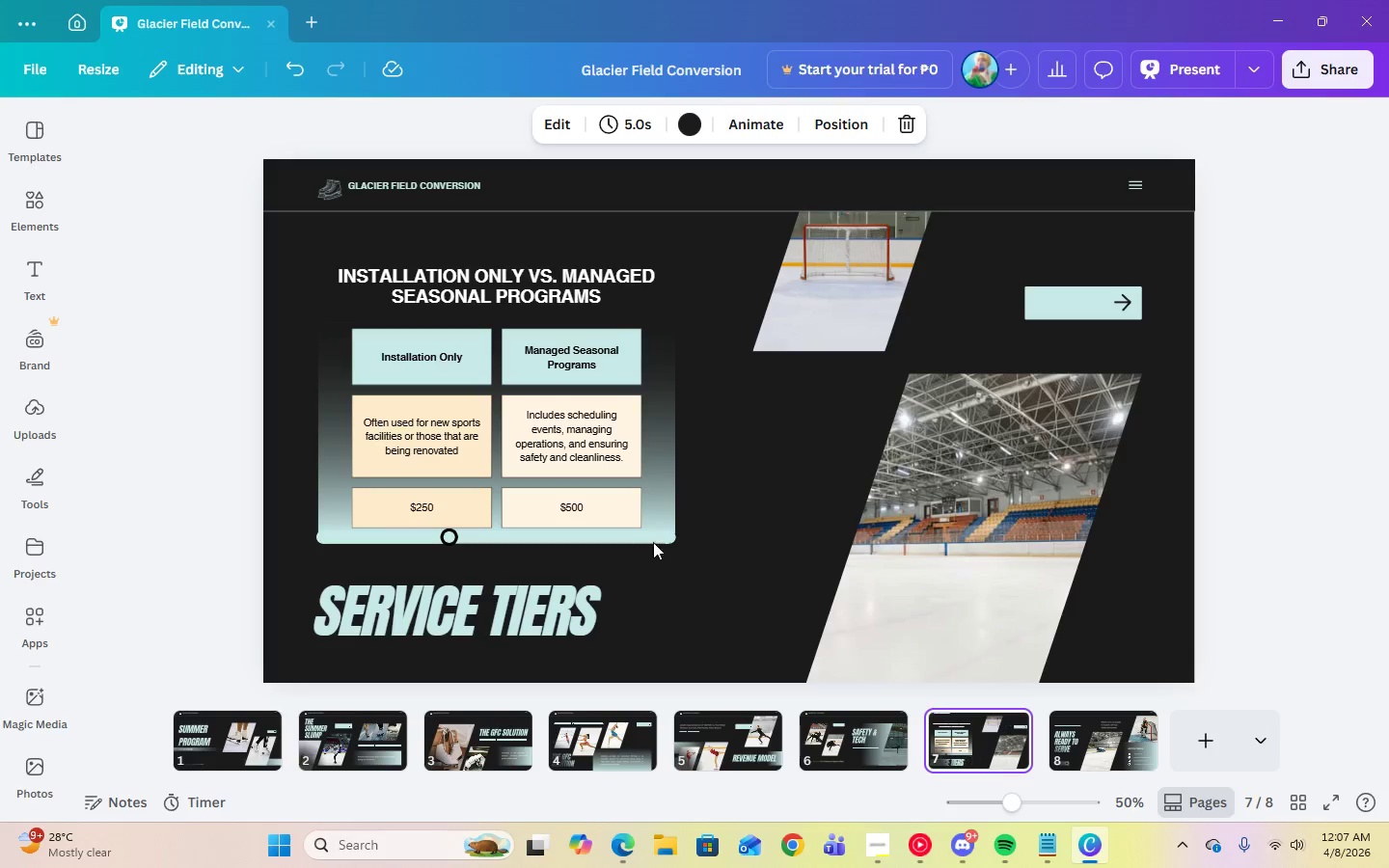 
left_click([378, 182])
 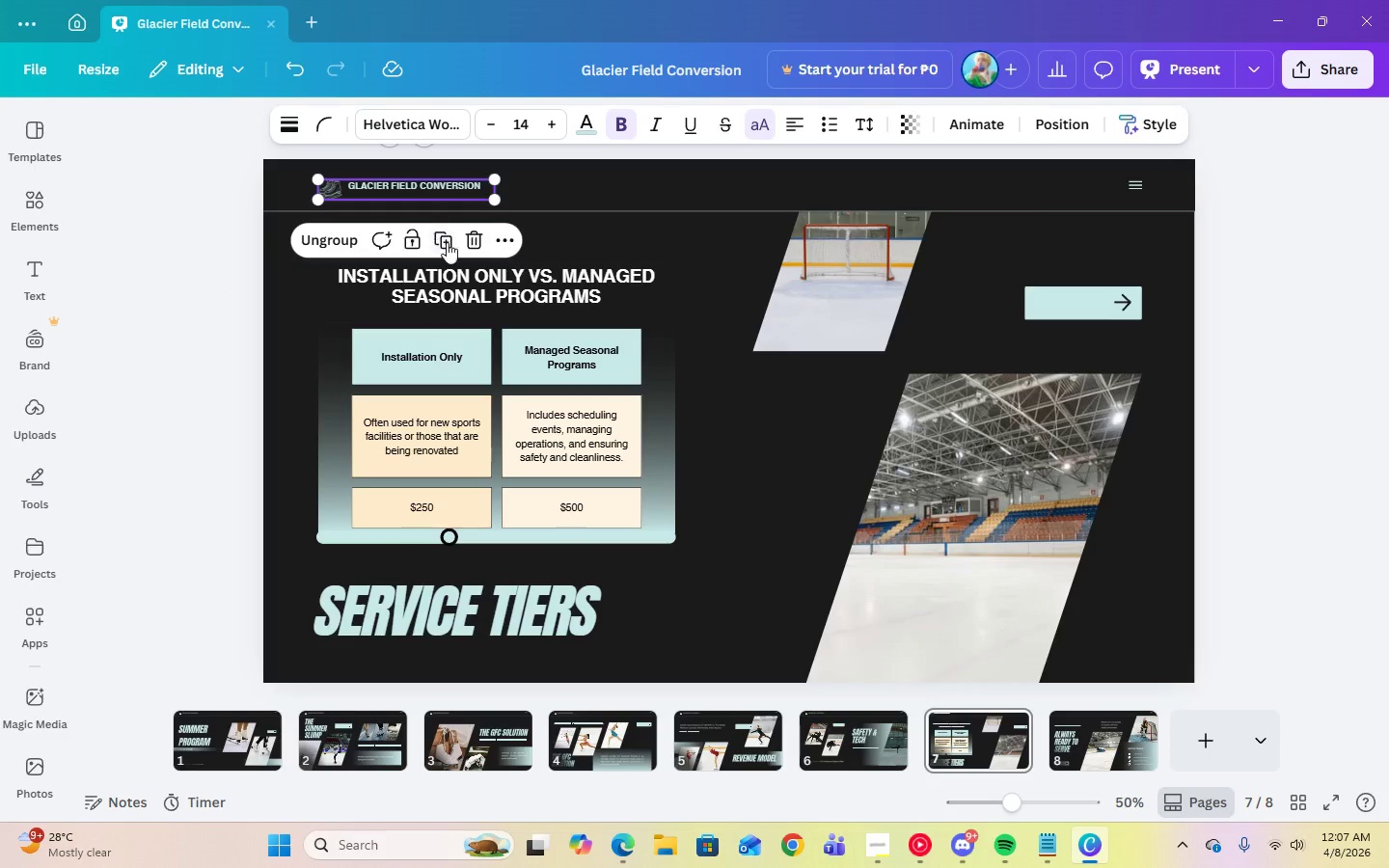 
left_click([449, 244])
 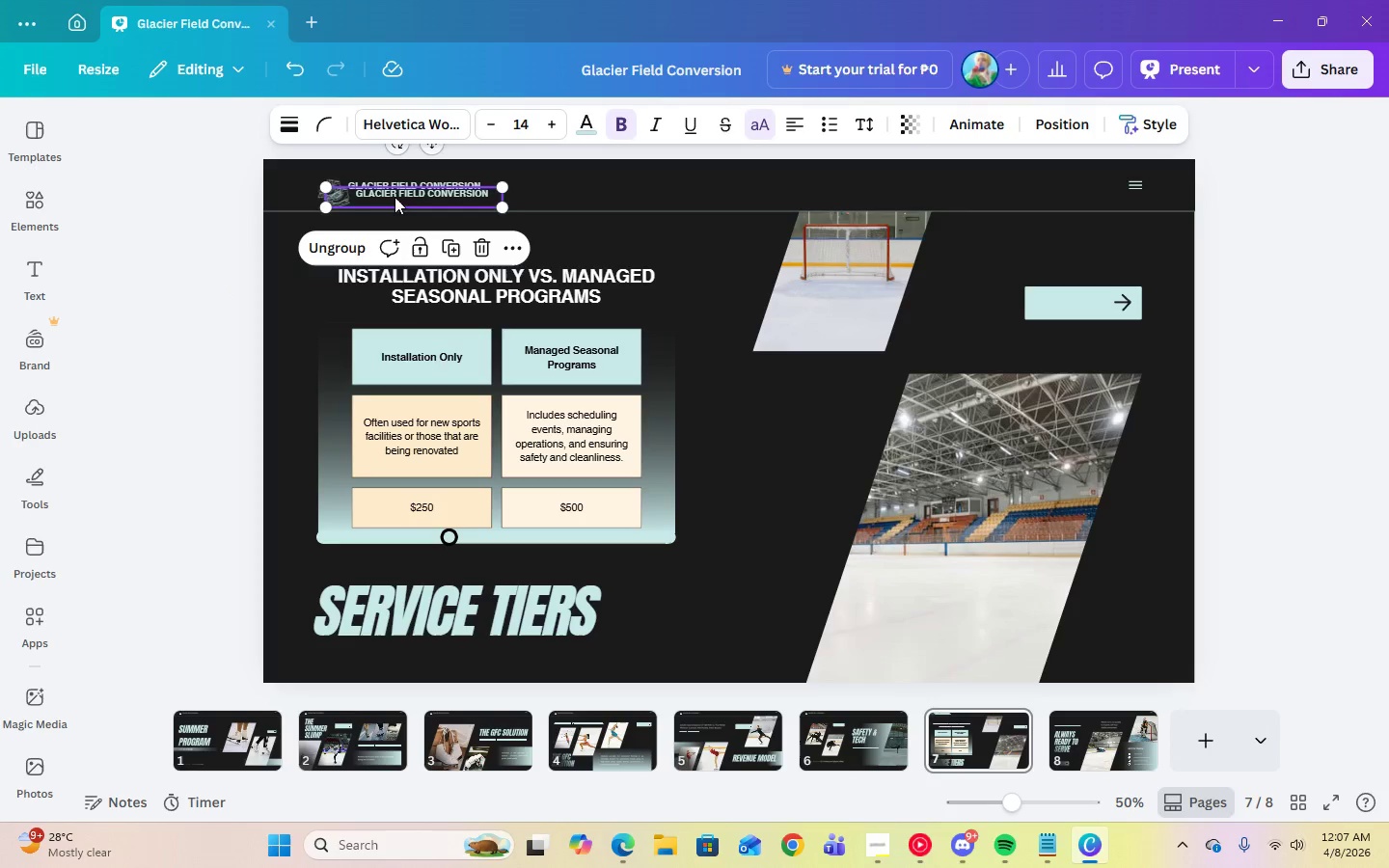 
left_click_drag(start_coordinate=[395, 197], to_coordinate=[1073, 755])
 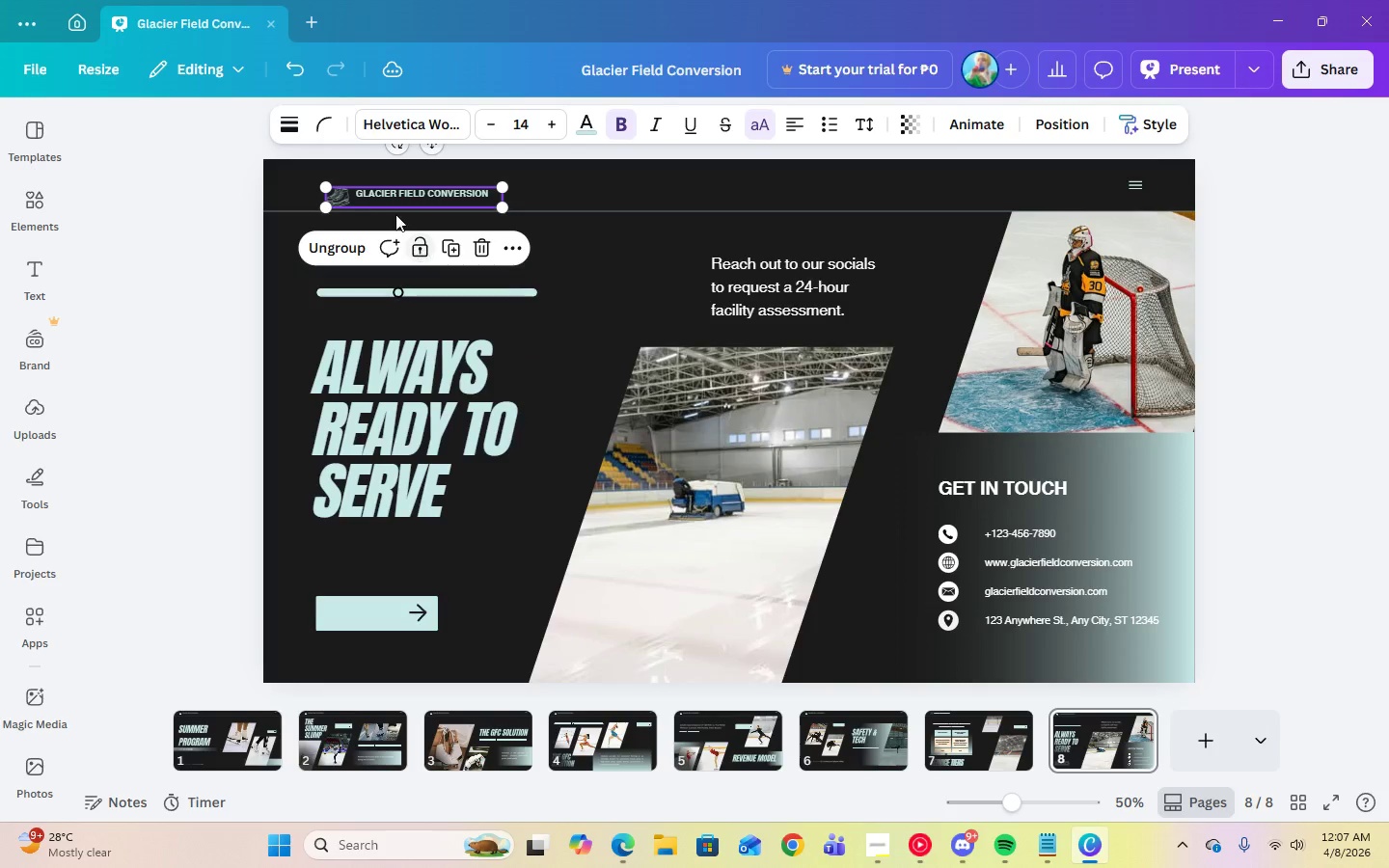 
left_click_drag(start_coordinate=[374, 194], to_coordinate=[369, 178])
 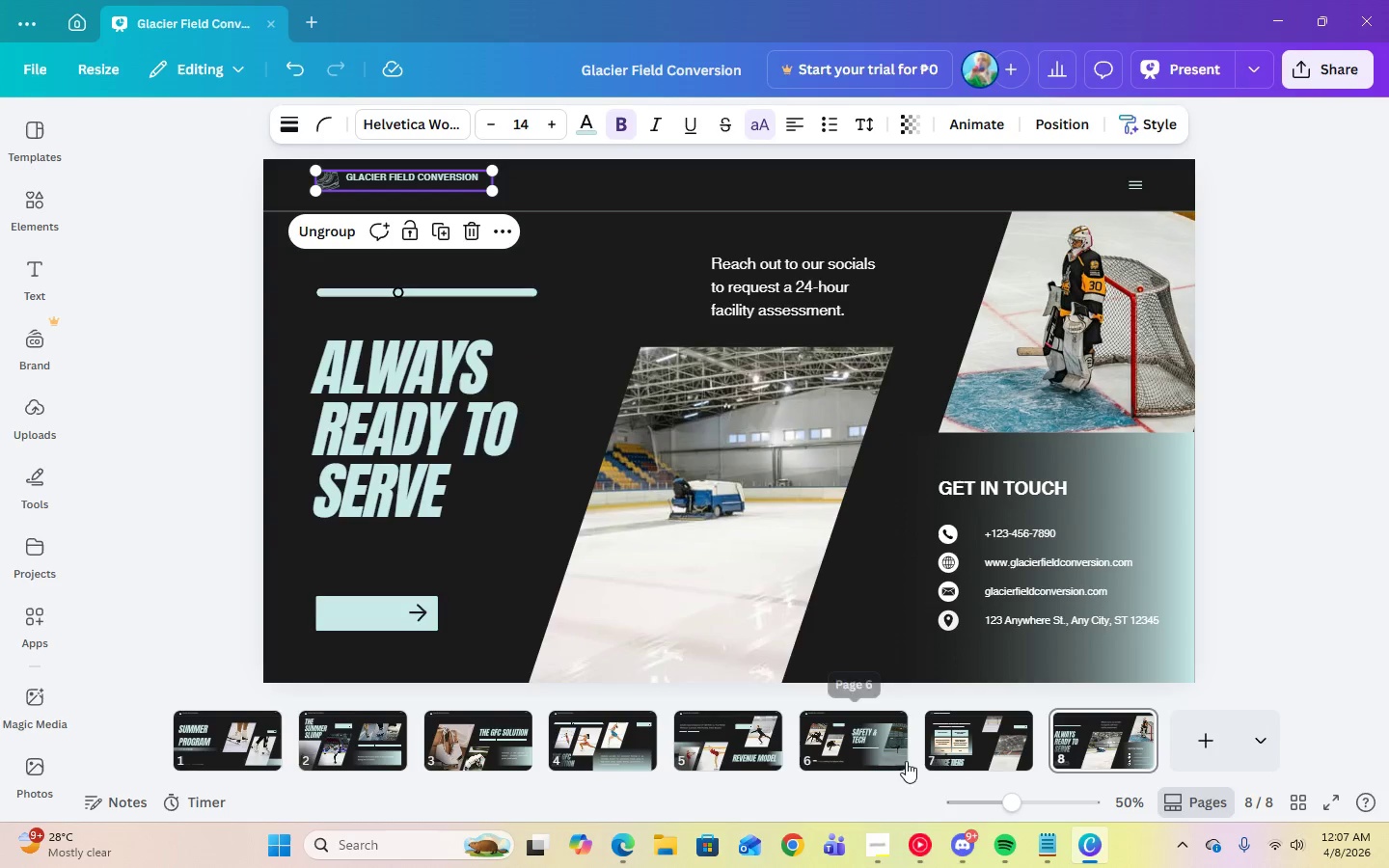 
left_click([851, 750])
 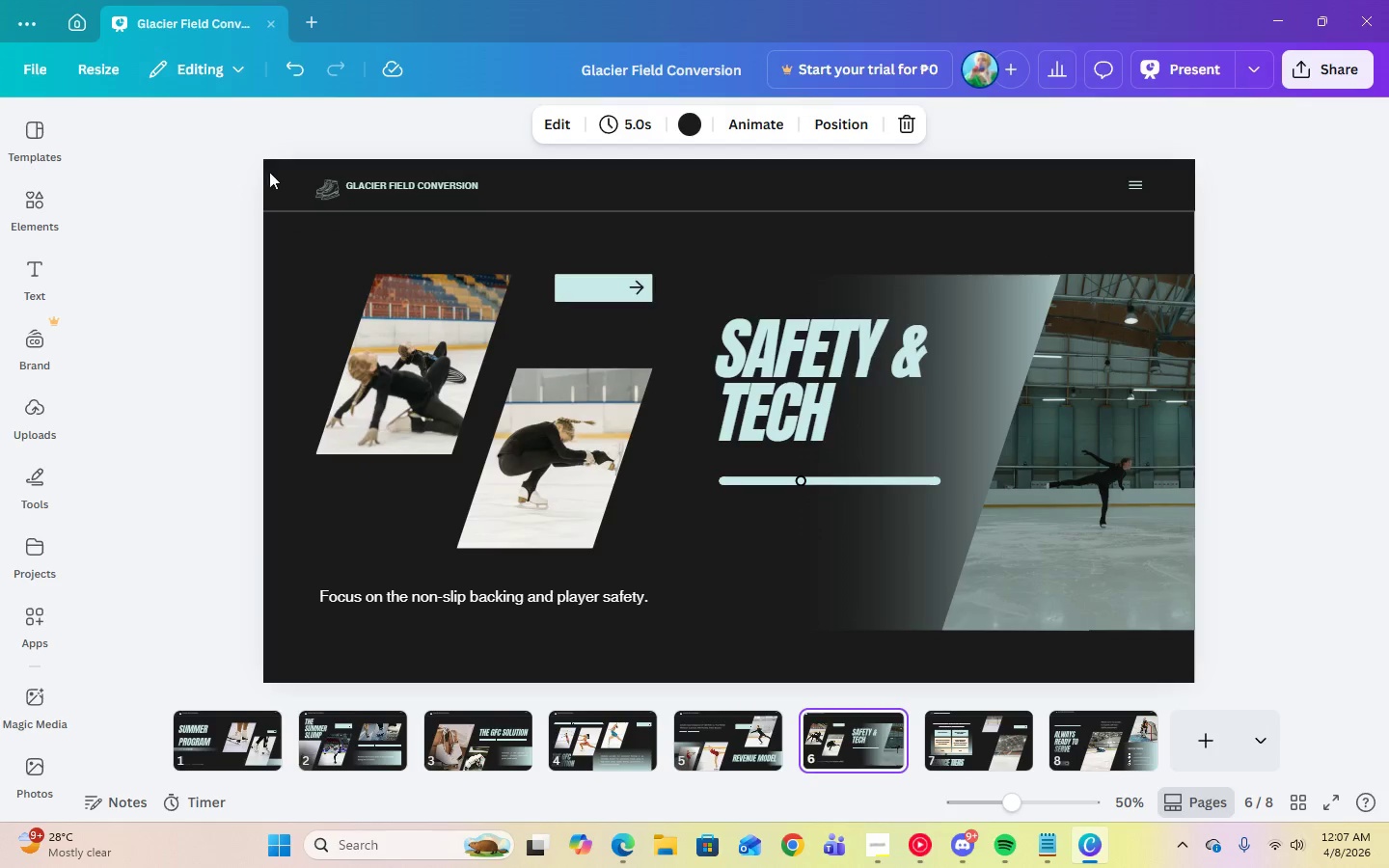 
left_click([340, 185])
 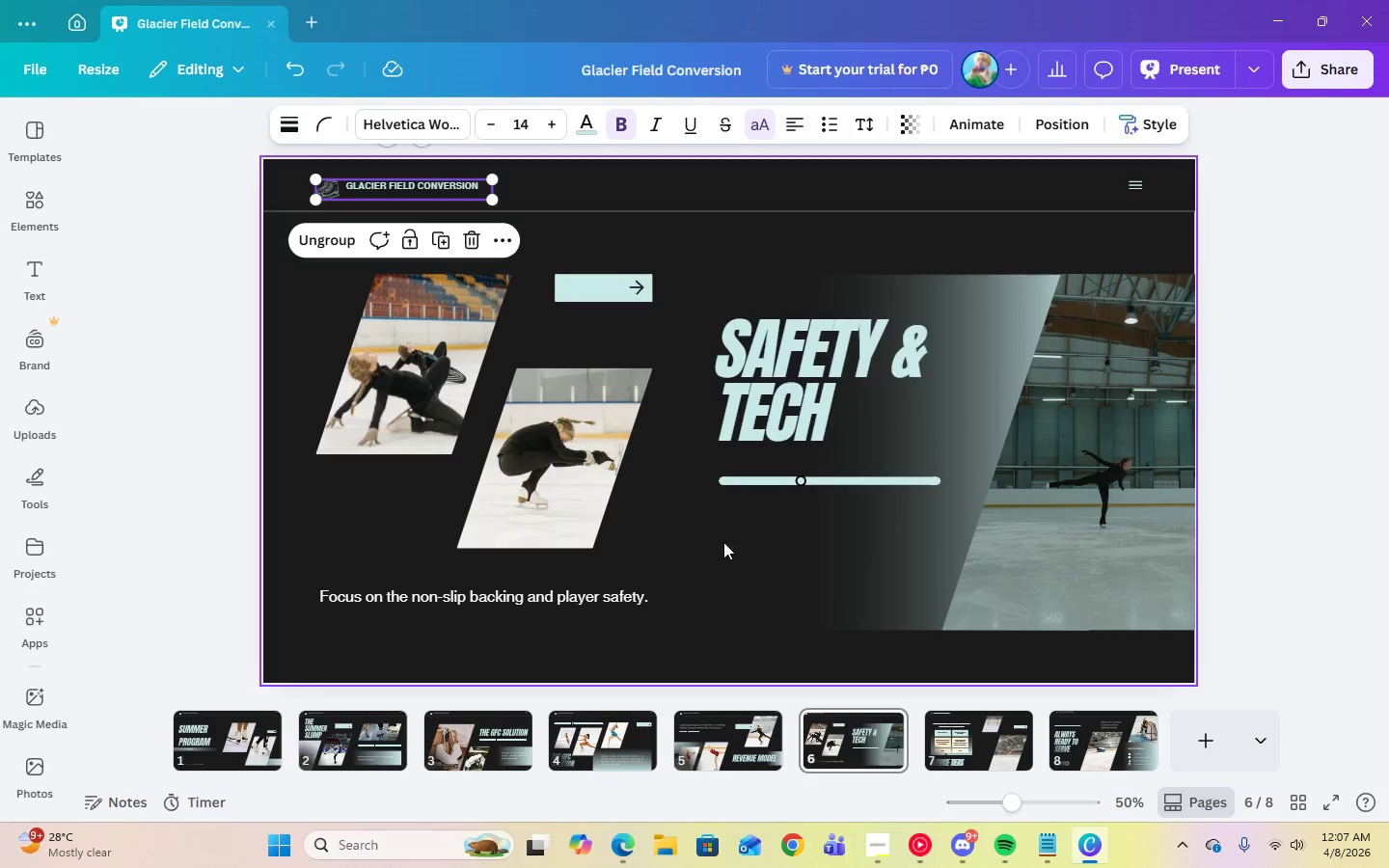 
left_click([930, 724])
 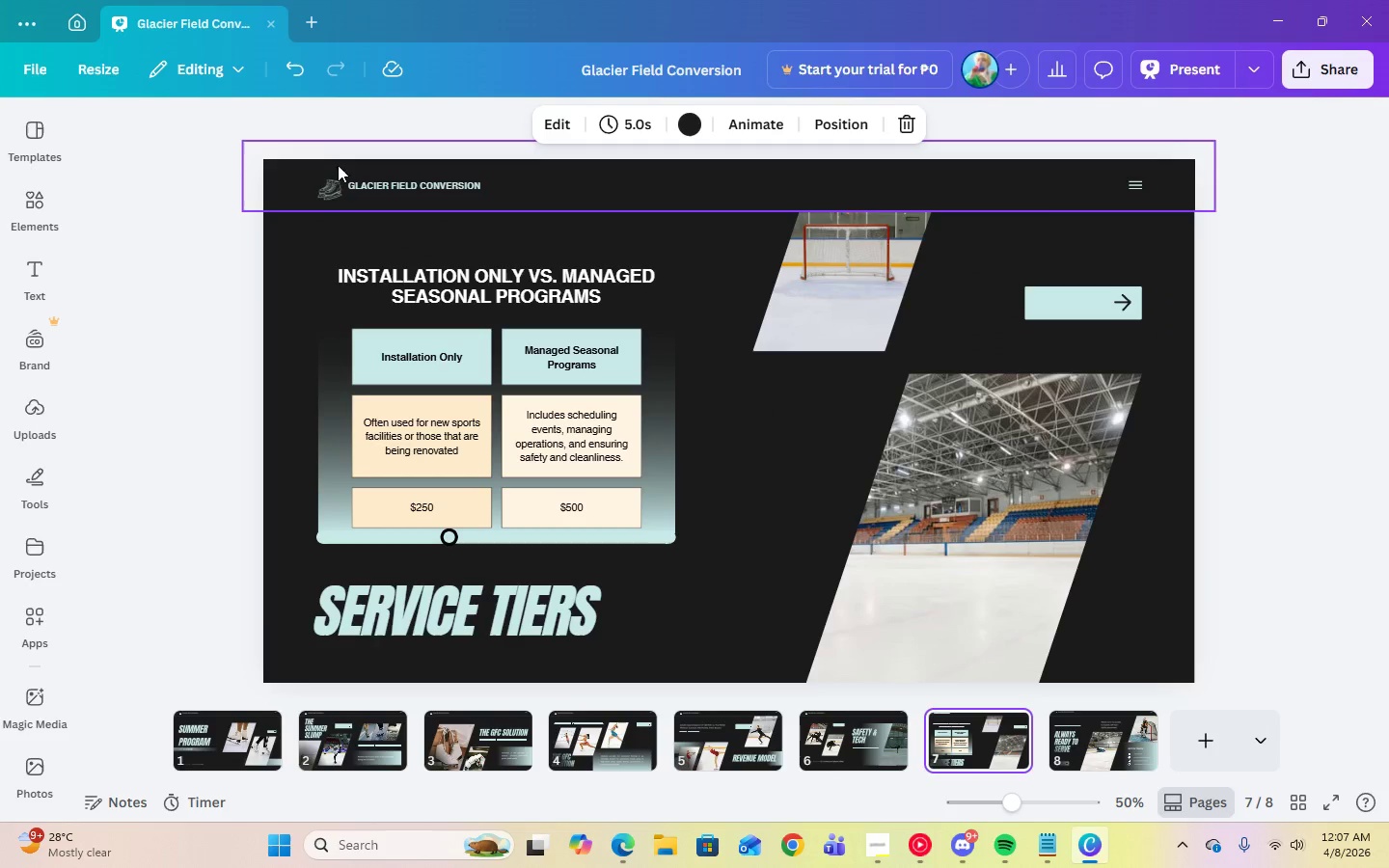 
left_click([338, 182])
 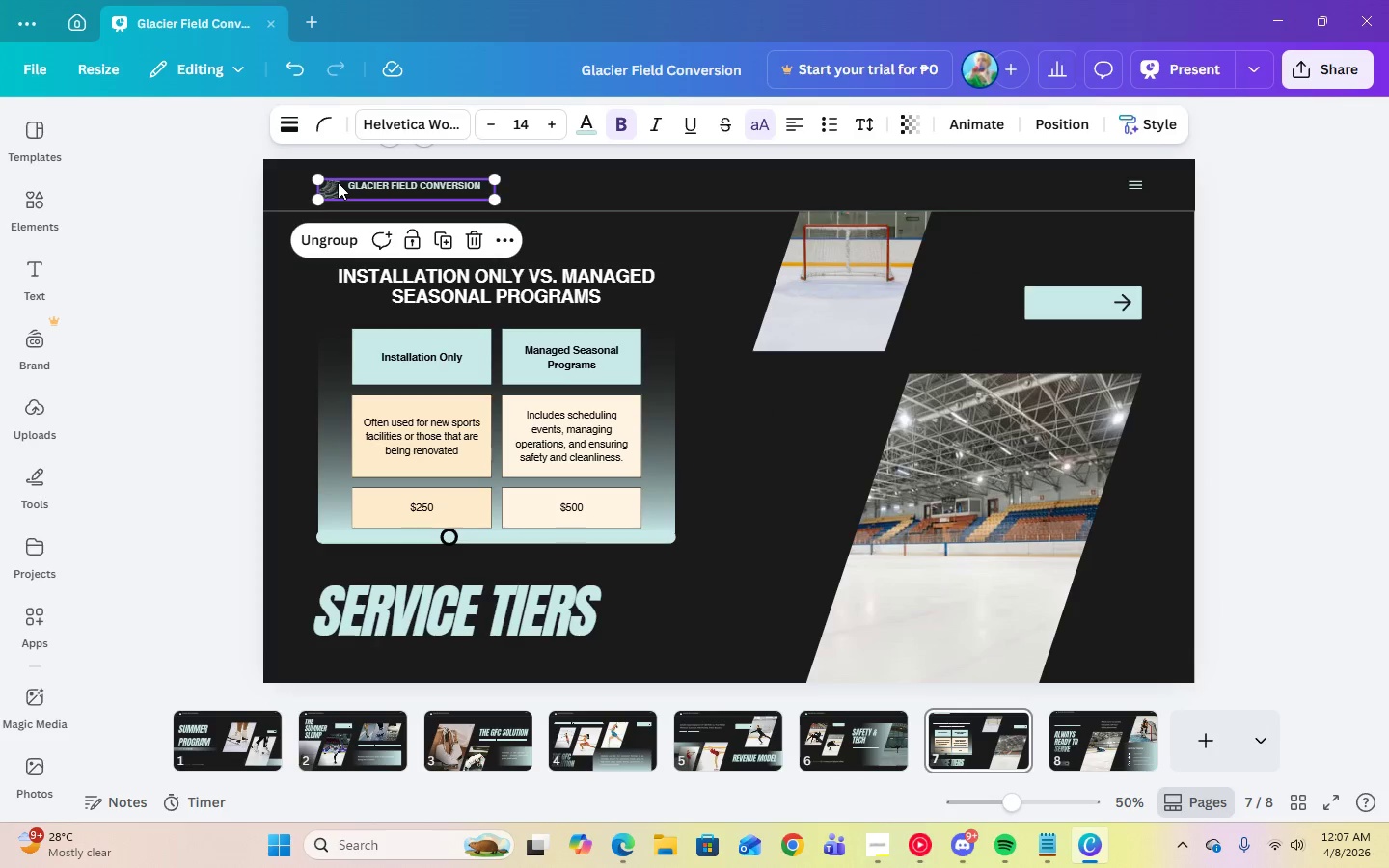 
left_click_drag(start_coordinate=[338, 182], to_coordinate=[333, 182])
 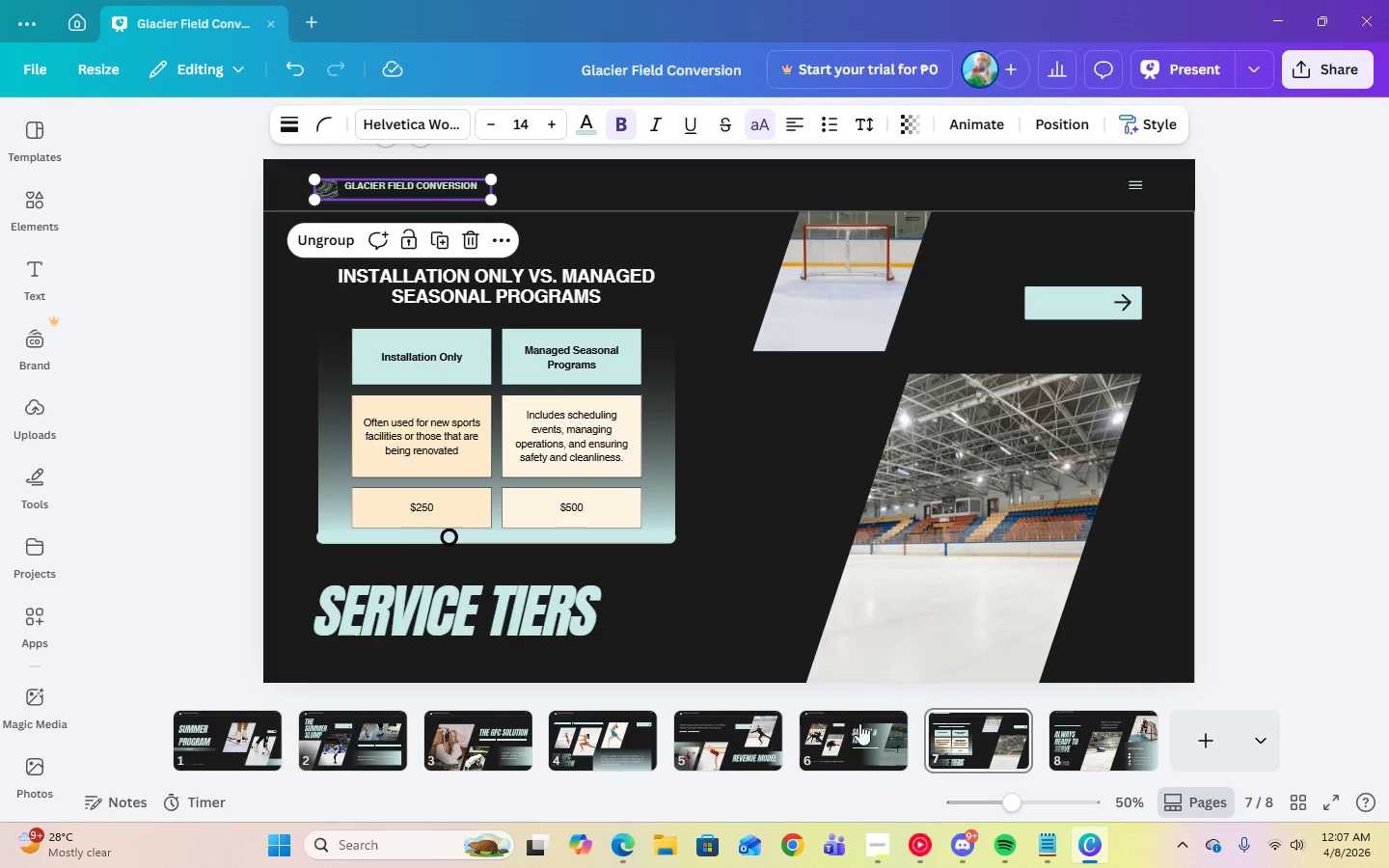 
left_click([862, 728])
 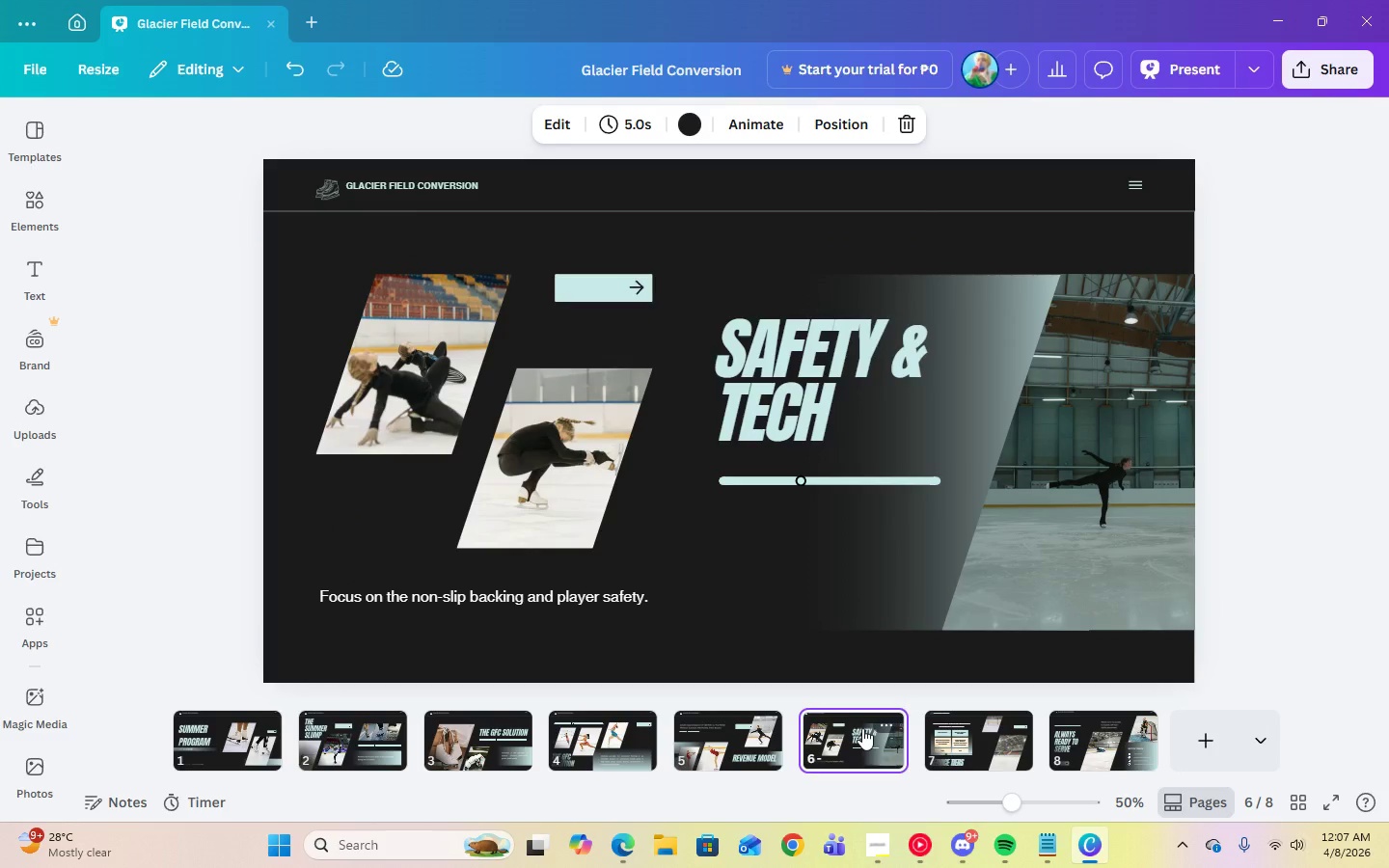 
key(ArrowRight)
 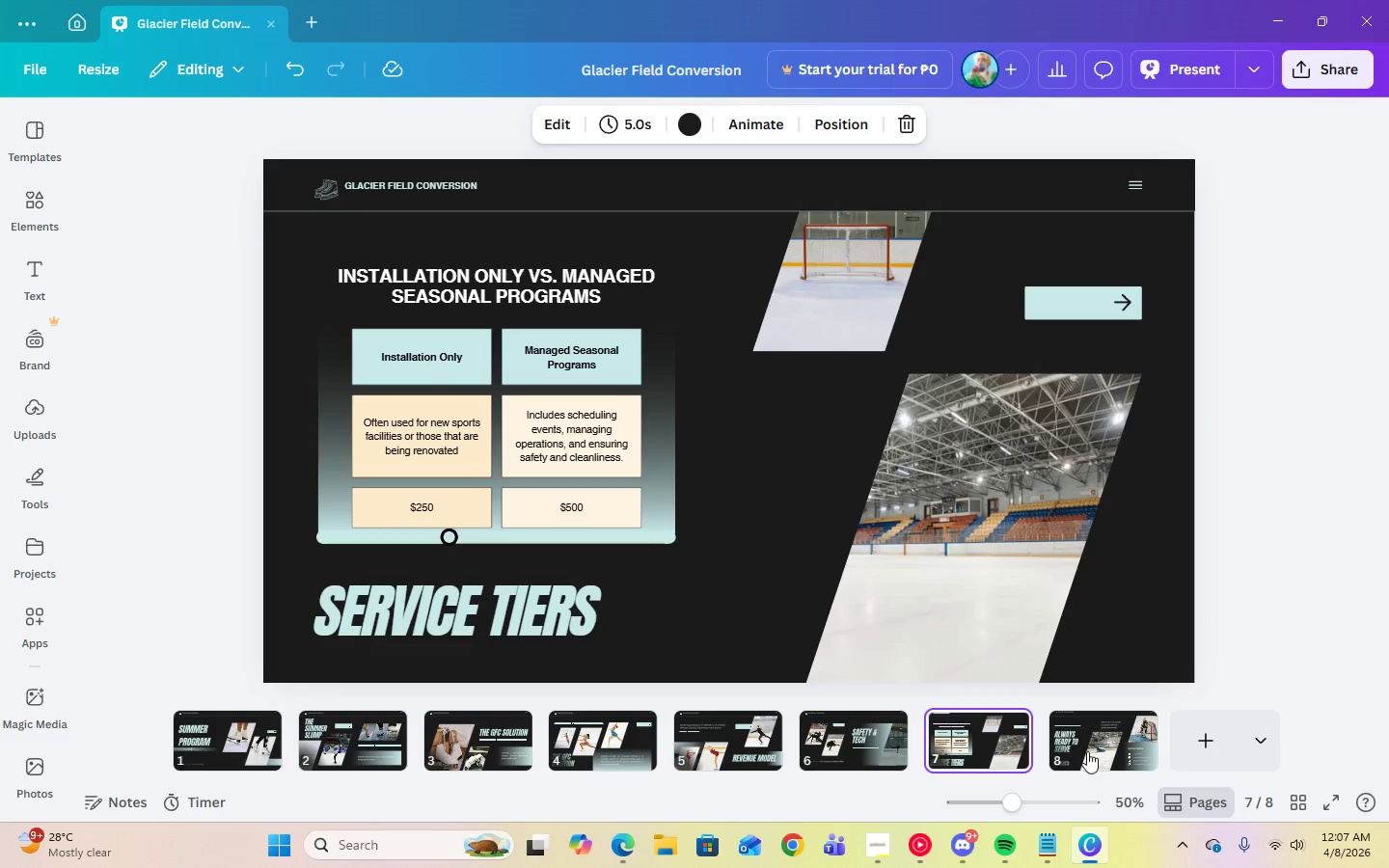 
left_click([1088, 751])
 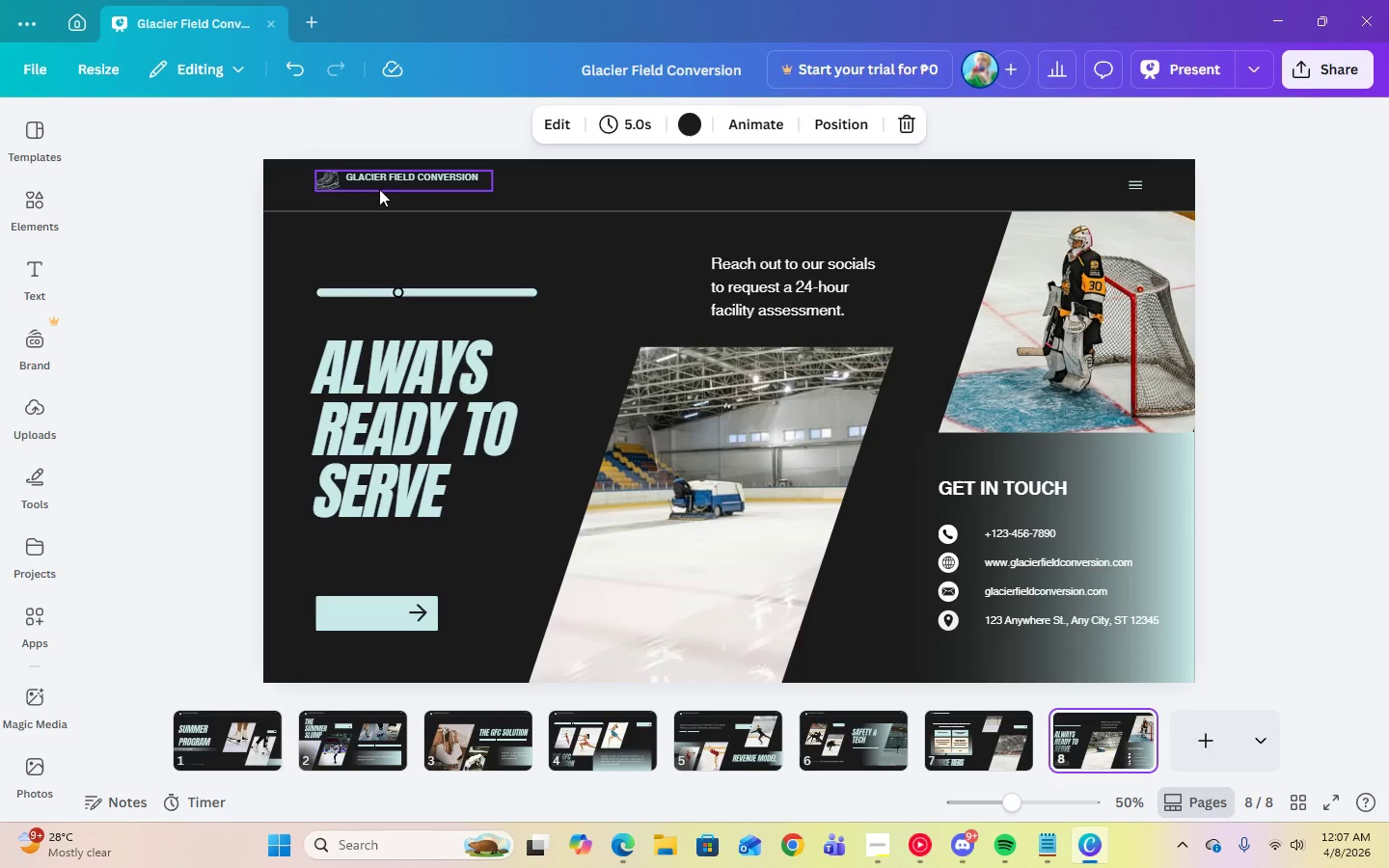 
left_click_drag(start_coordinate=[373, 176], to_coordinate=[373, 184])
 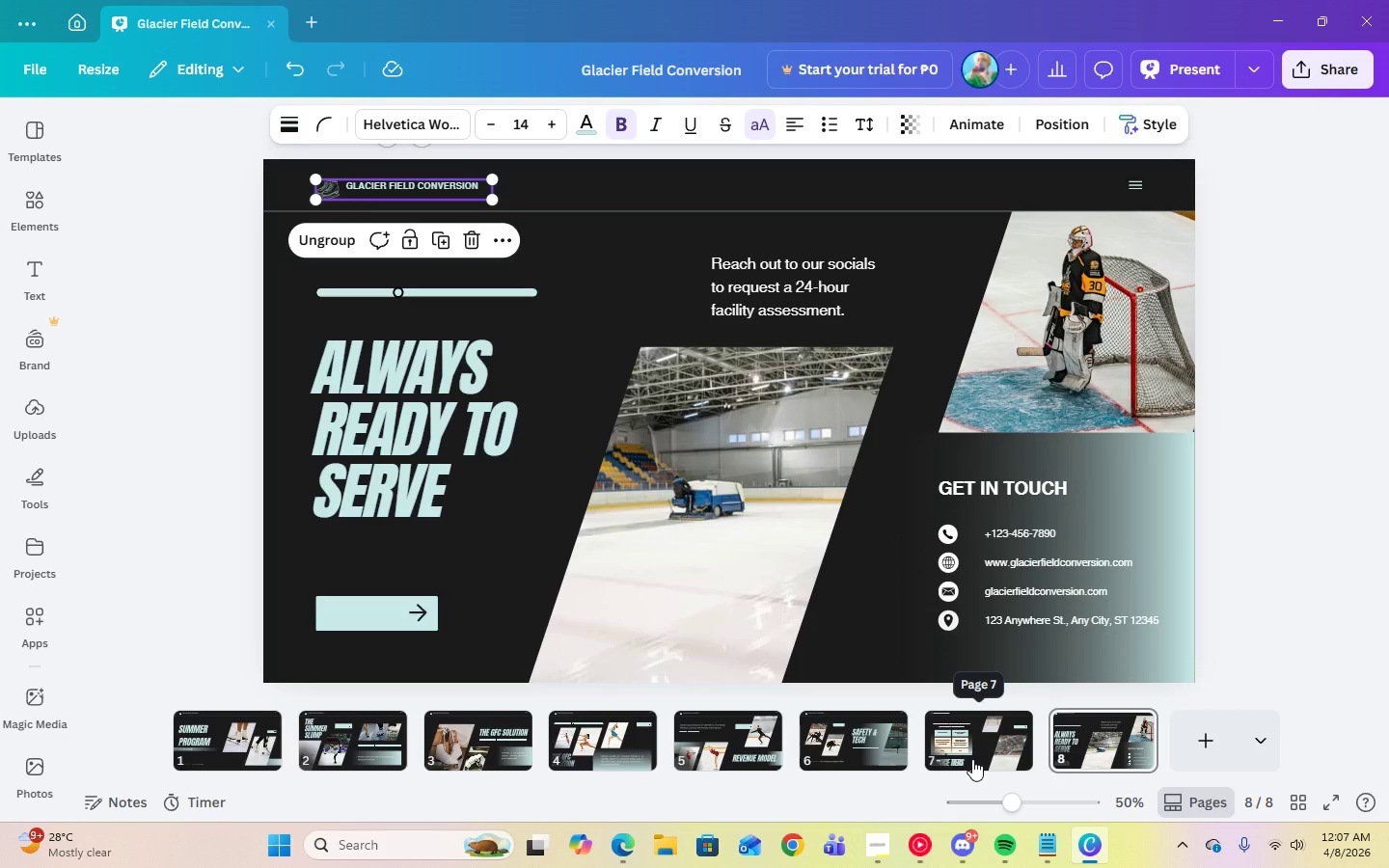 
key(ArrowLeft)
 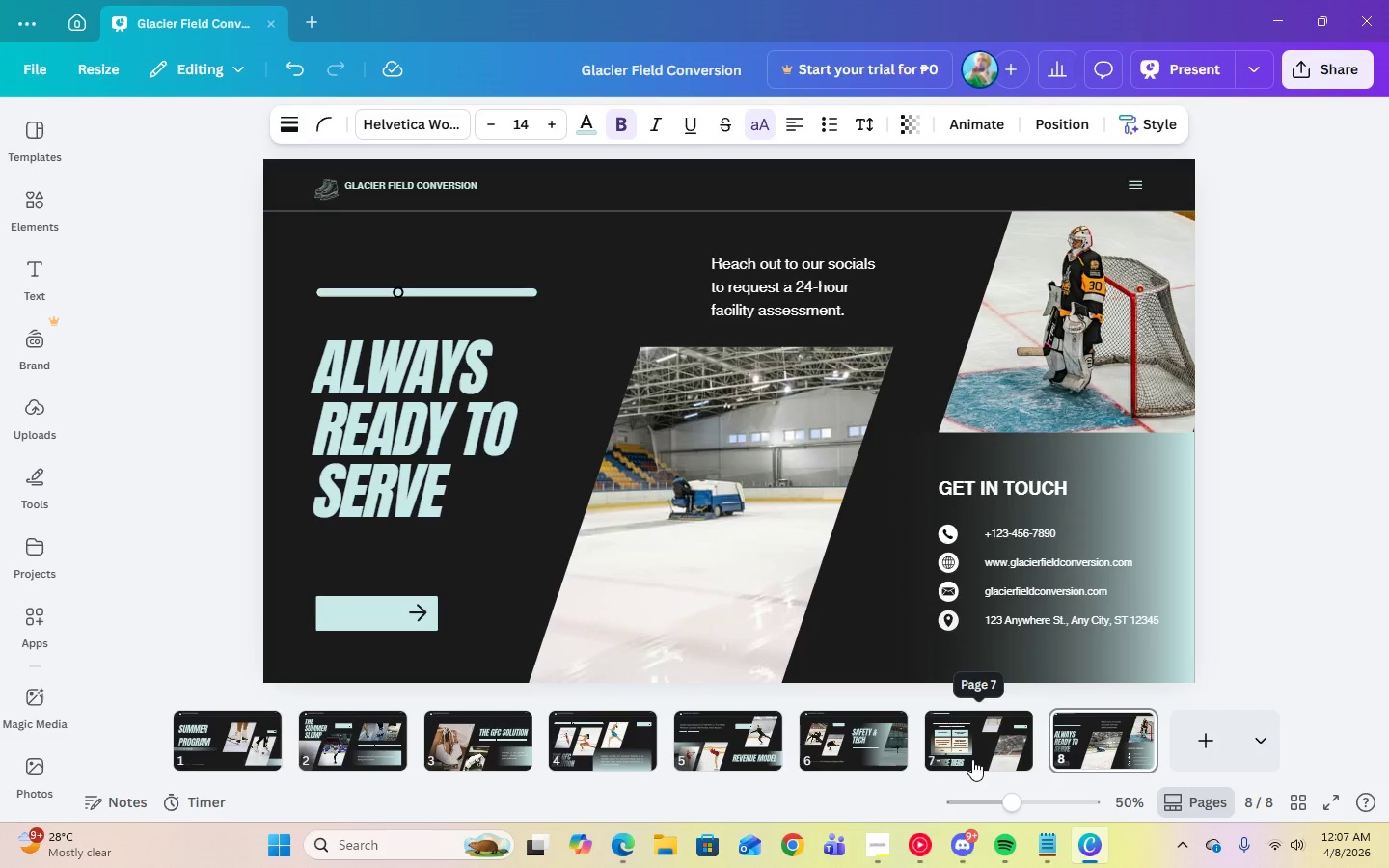 